 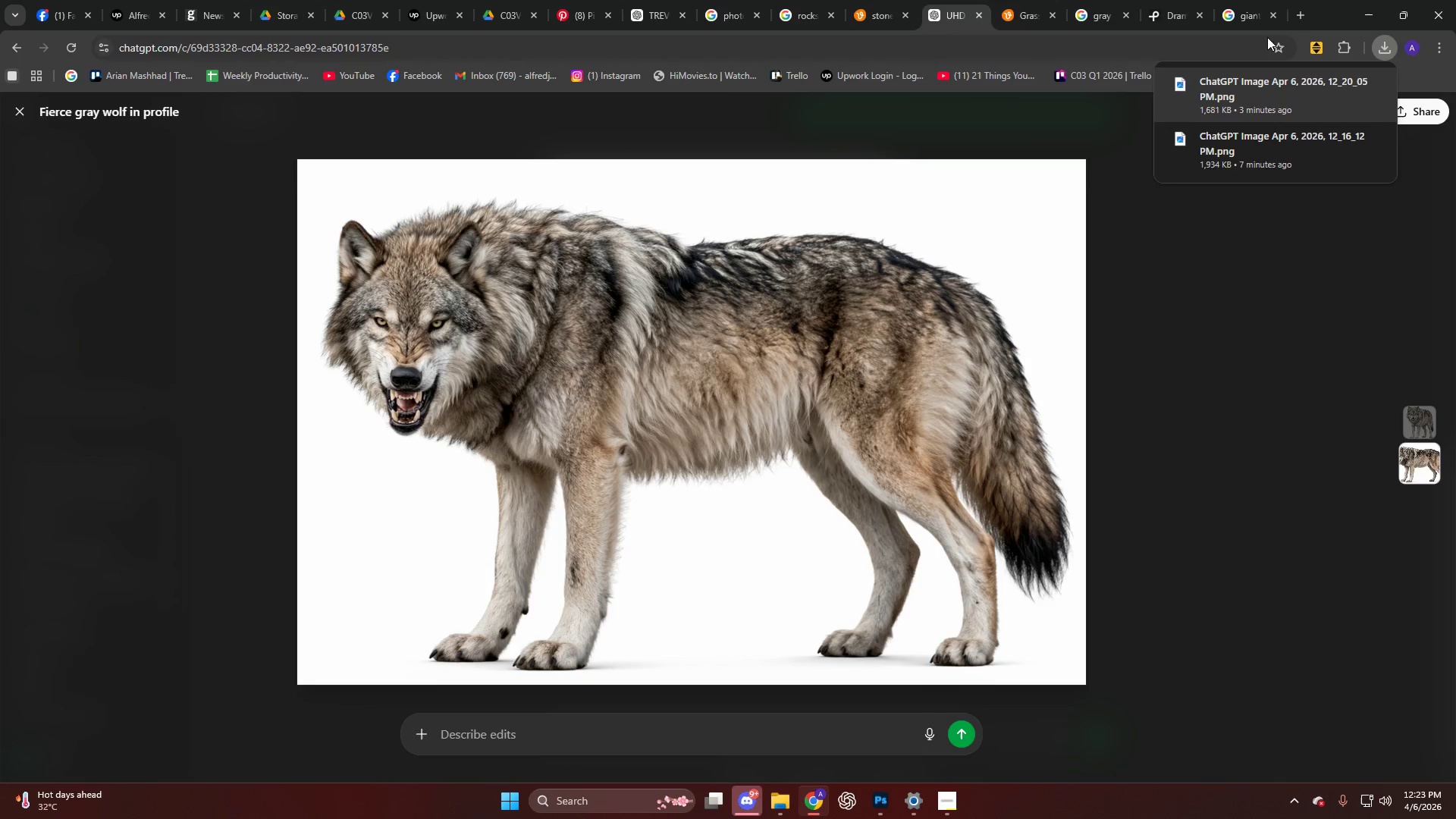 
left_click([1216, 10])
 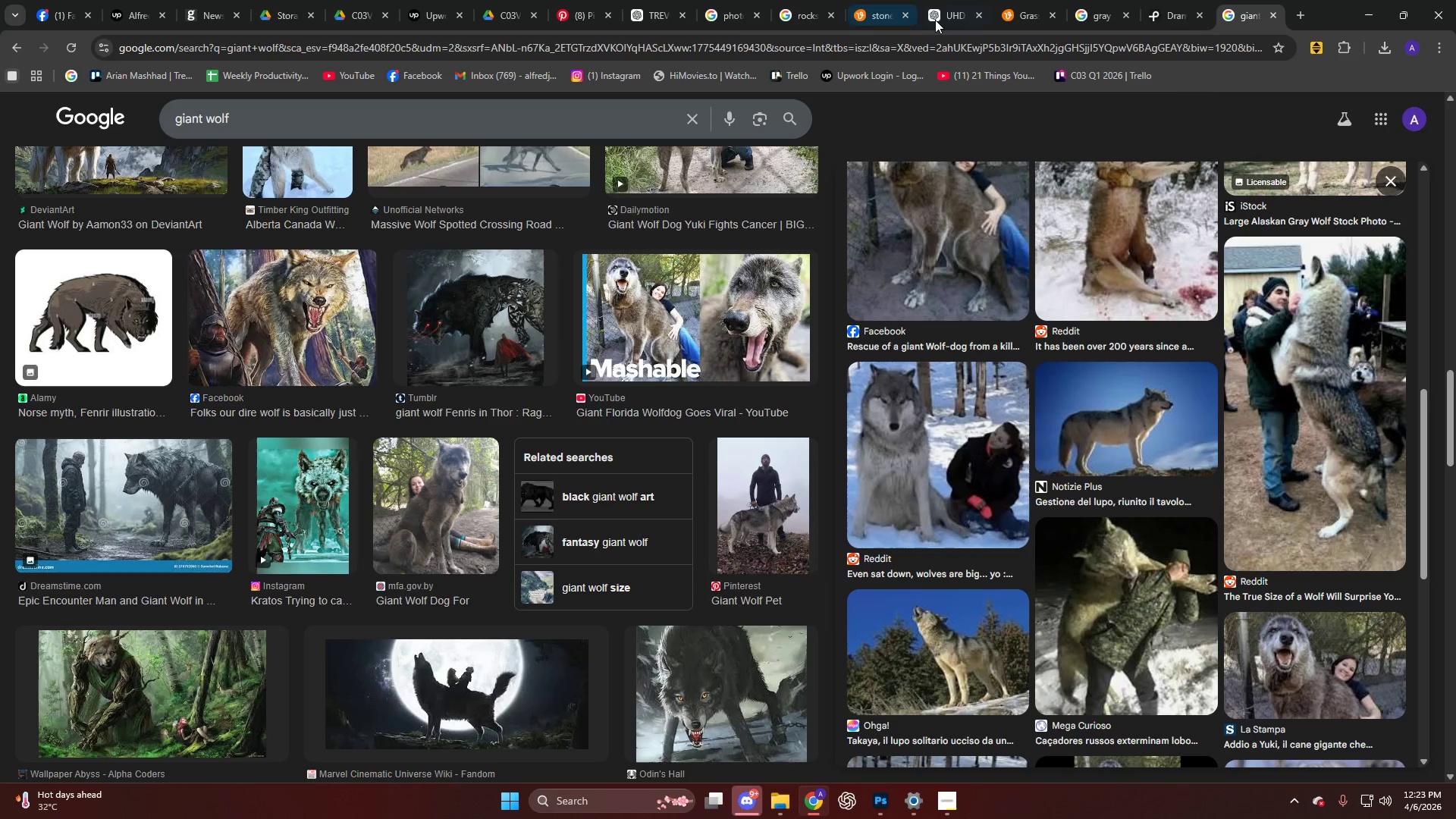 
left_click([941, 17])
 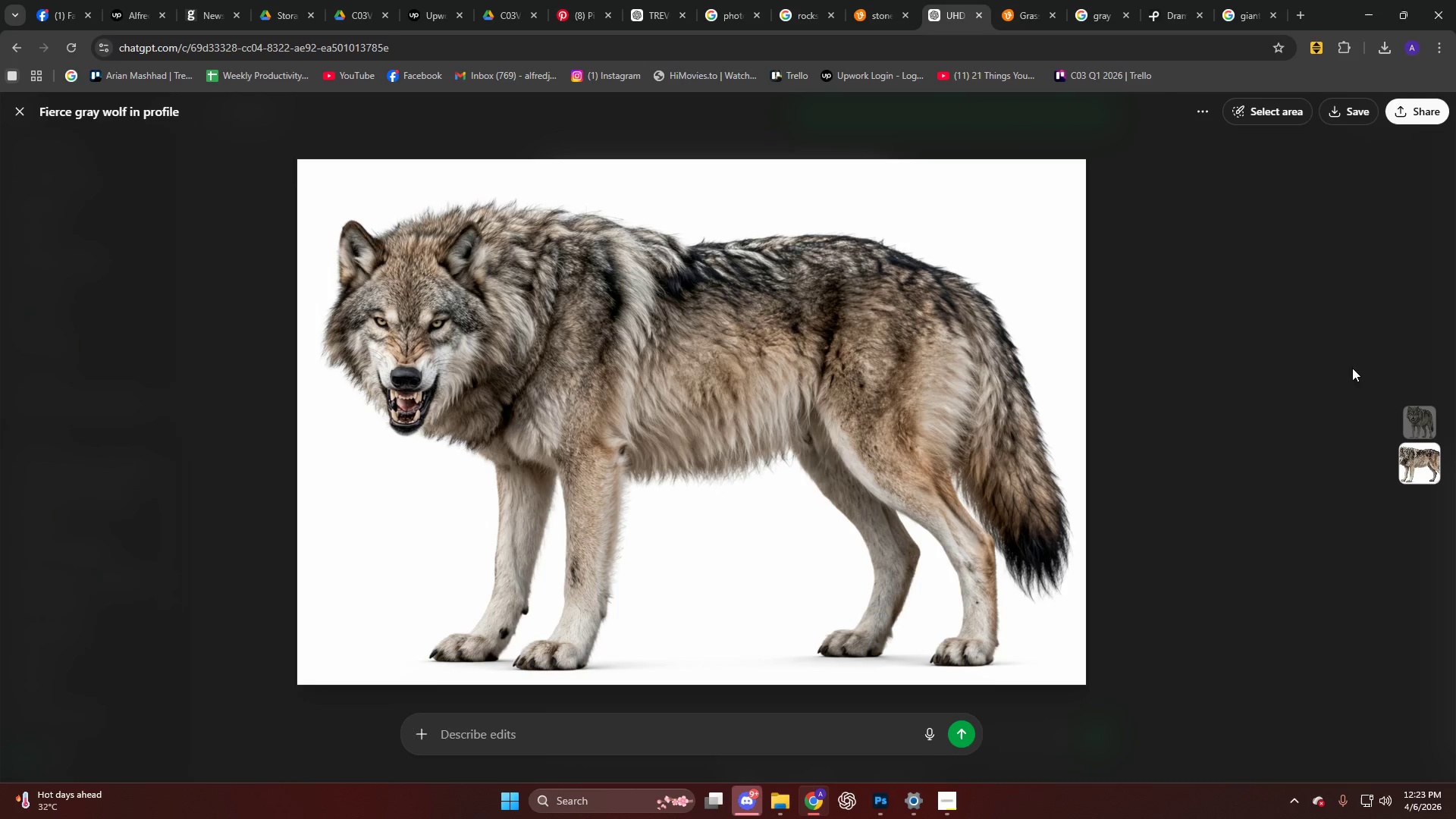 
left_click([1245, 322])
 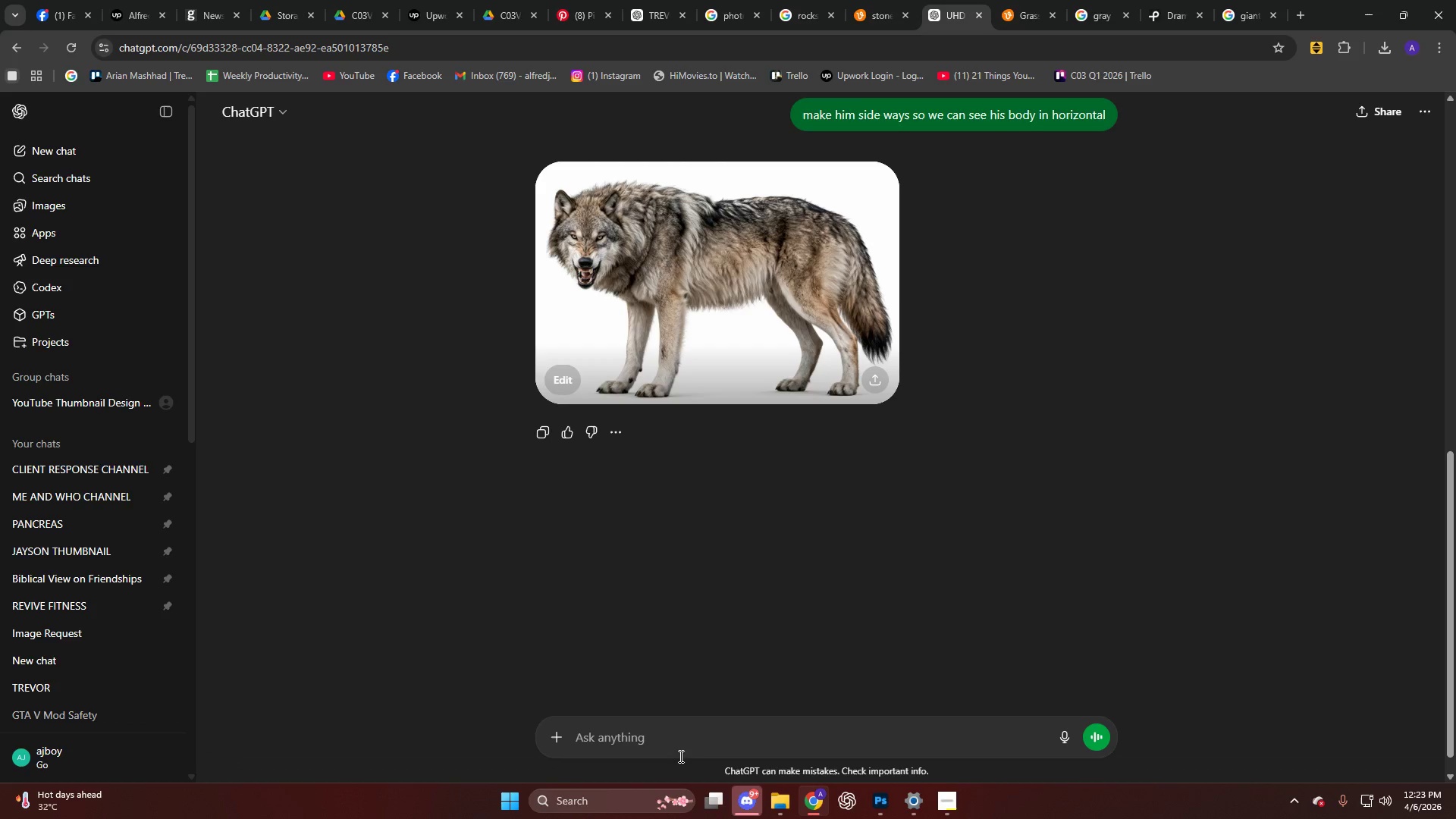 
key(Control+V)
 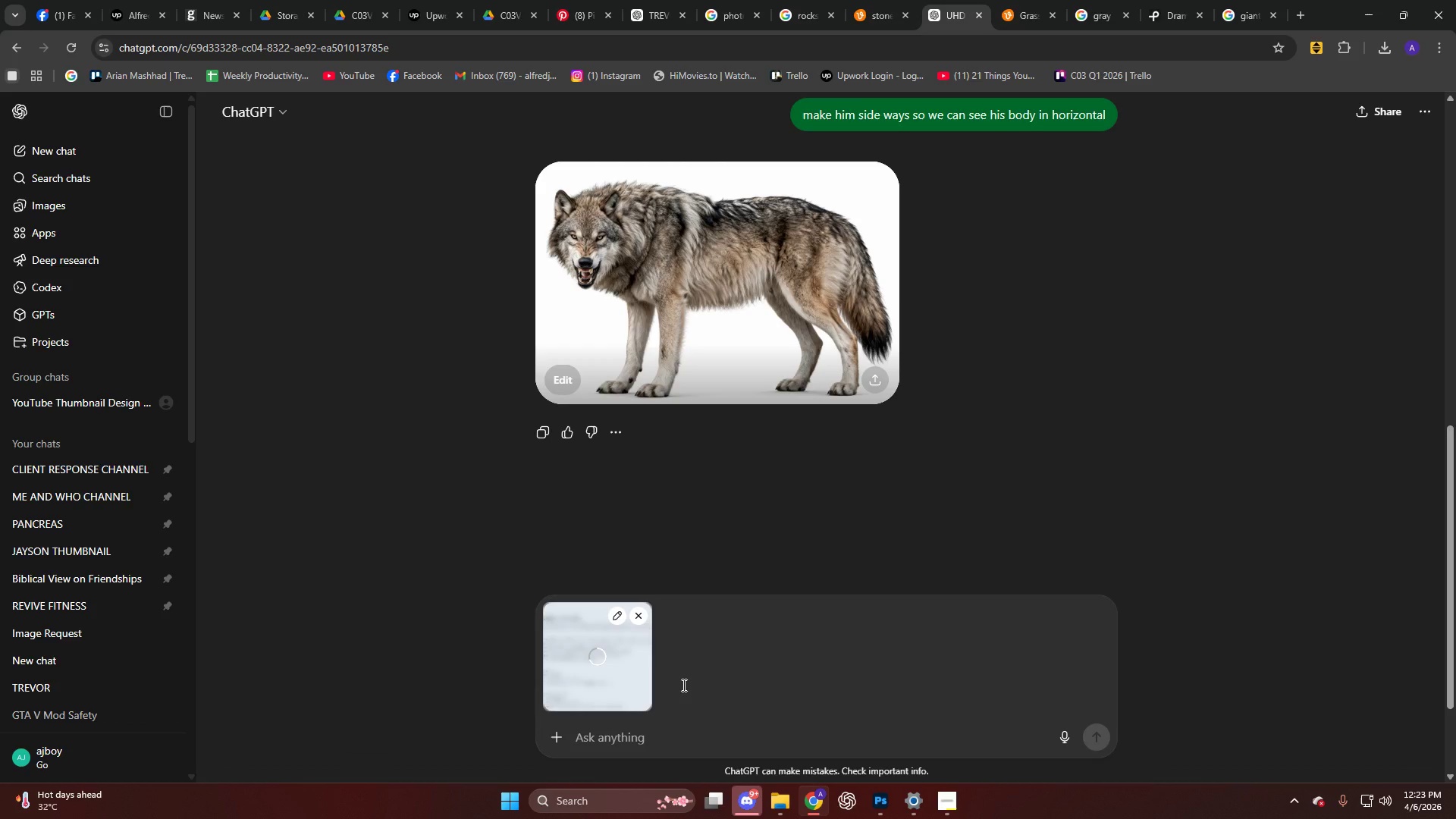 
type(dont mind this)
 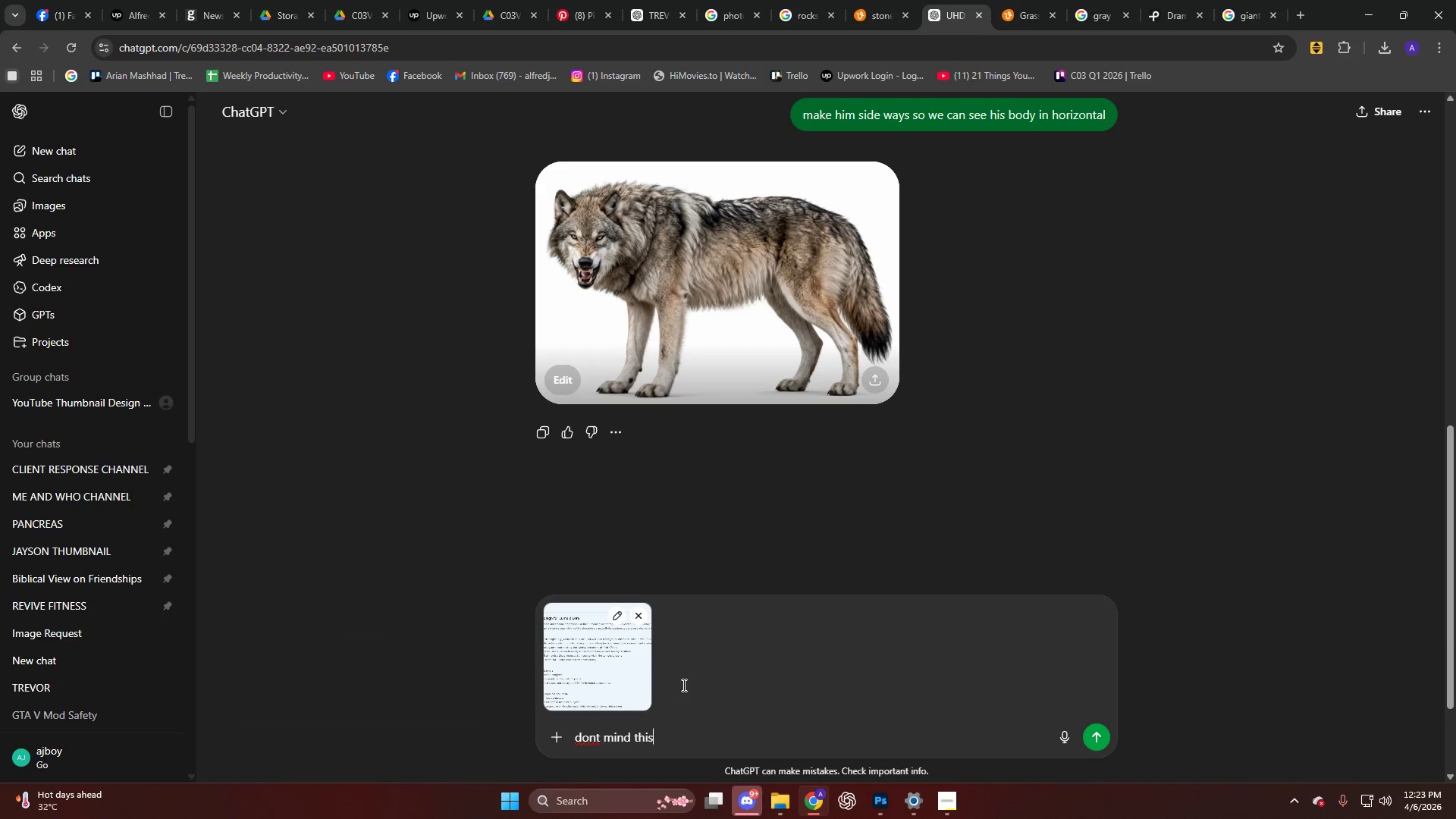 
key(Enter)
 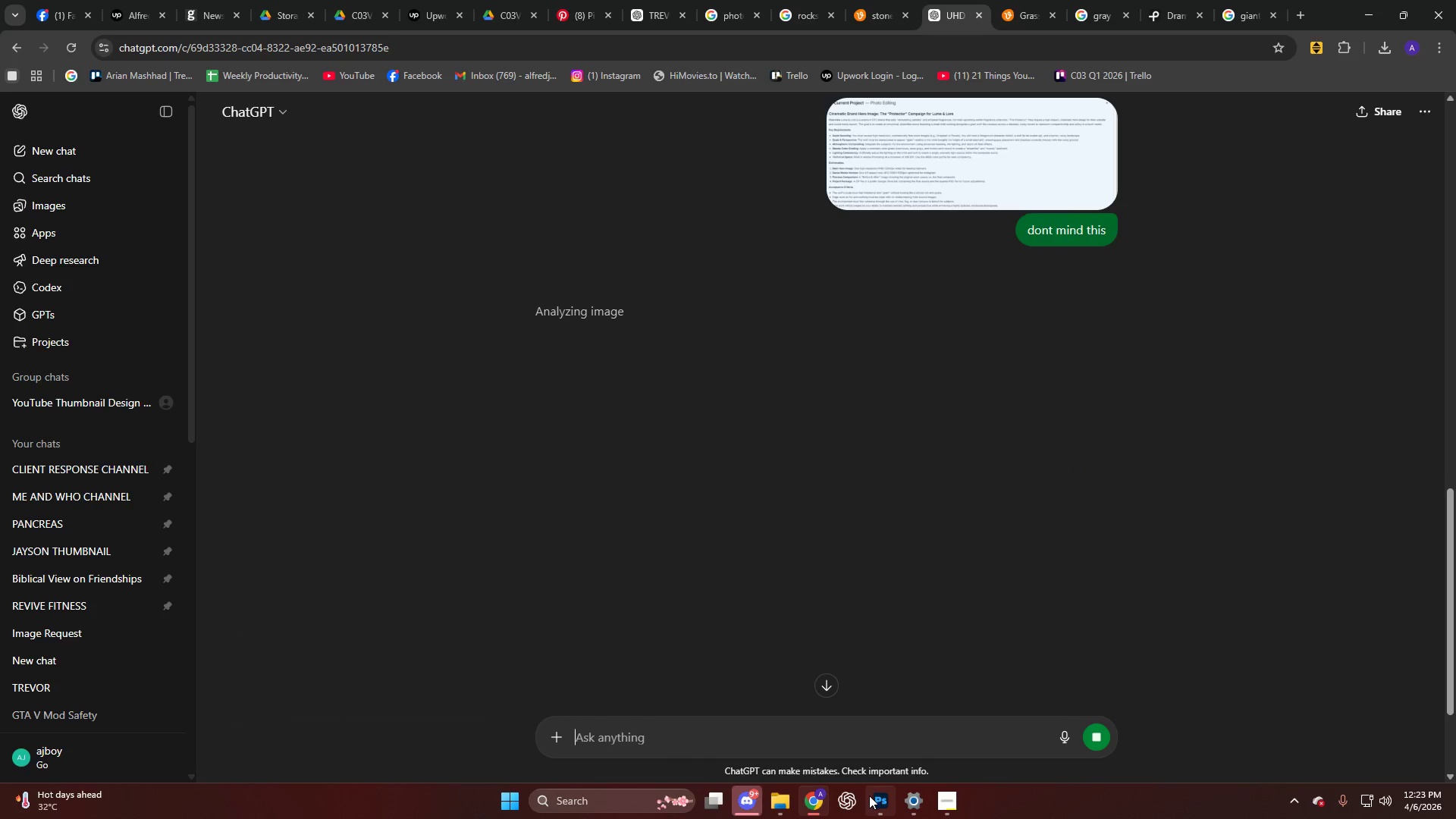 
left_click([947, 795])